 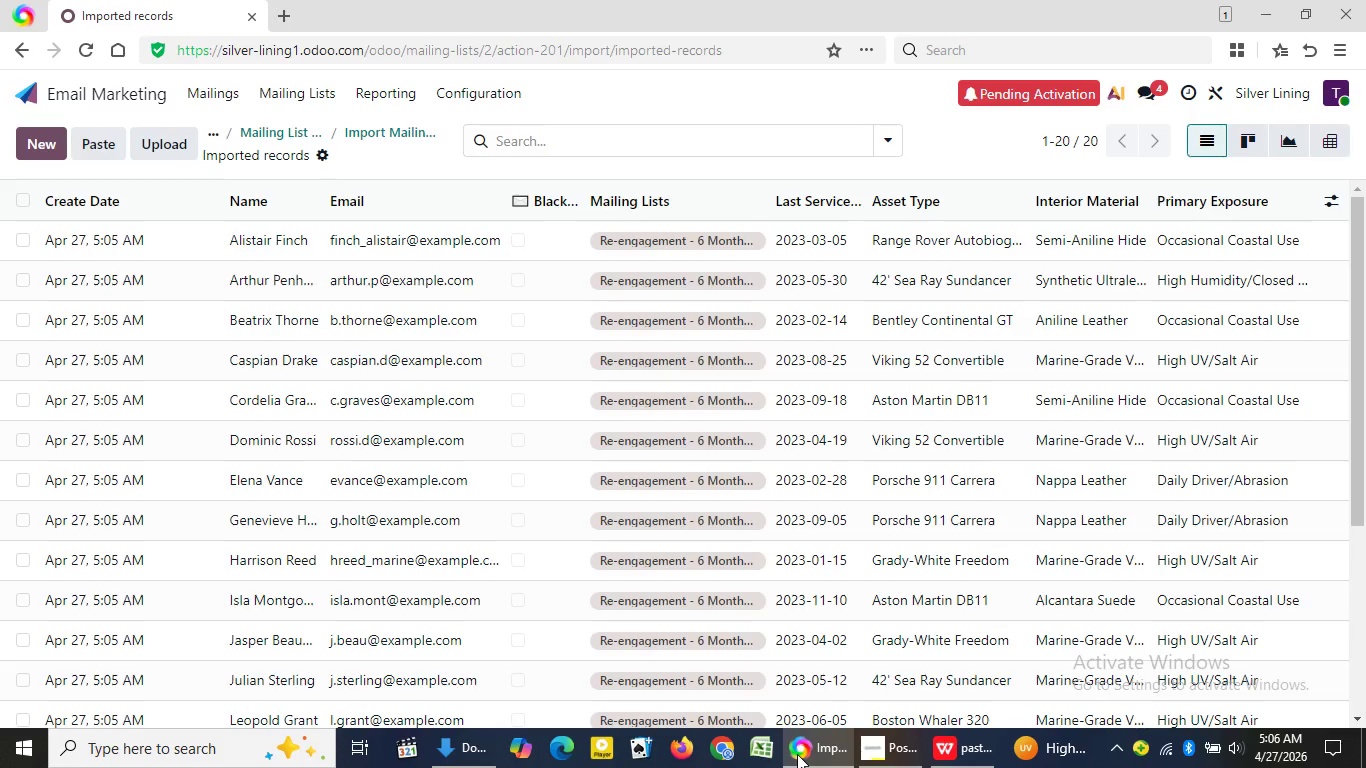 
left_click([217, 92])
 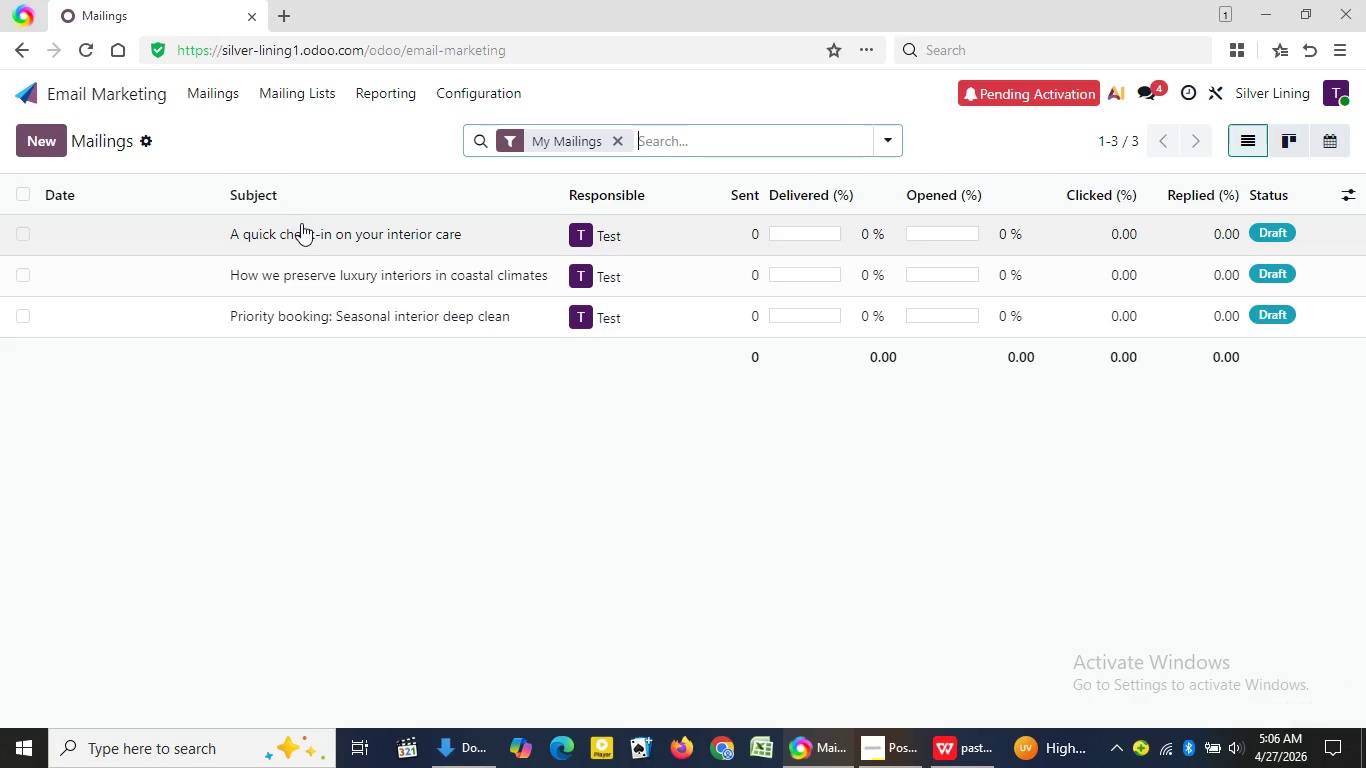 
left_click([301, 225])
 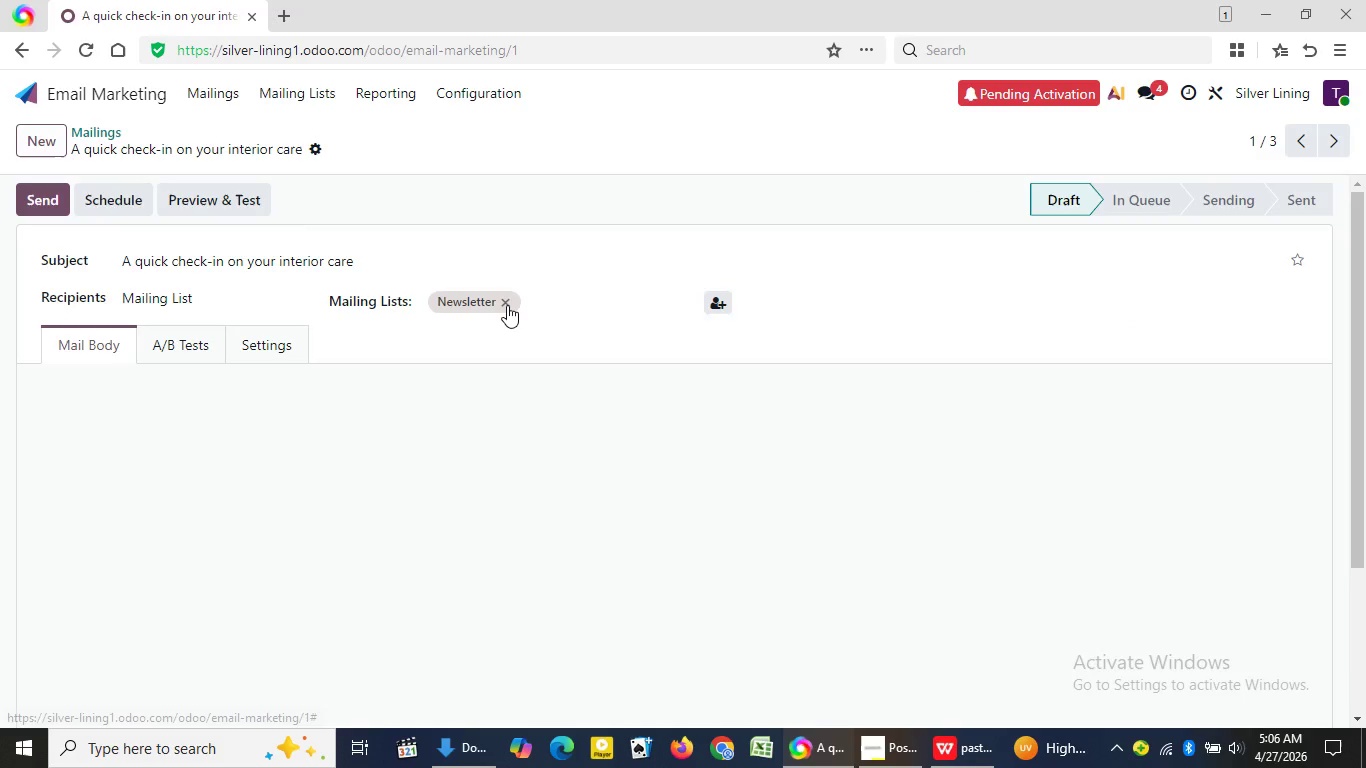 
left_click([508, 305])
 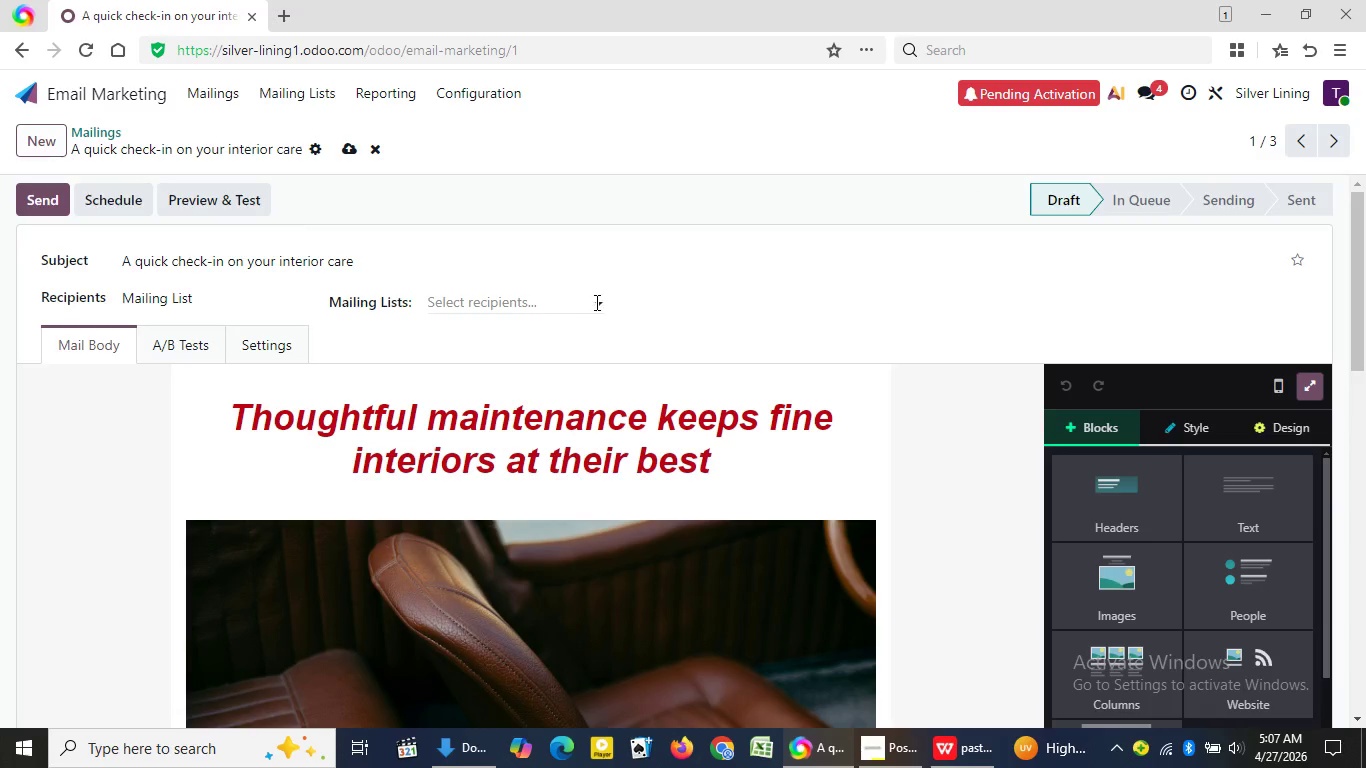 
left_click([591, 302])
 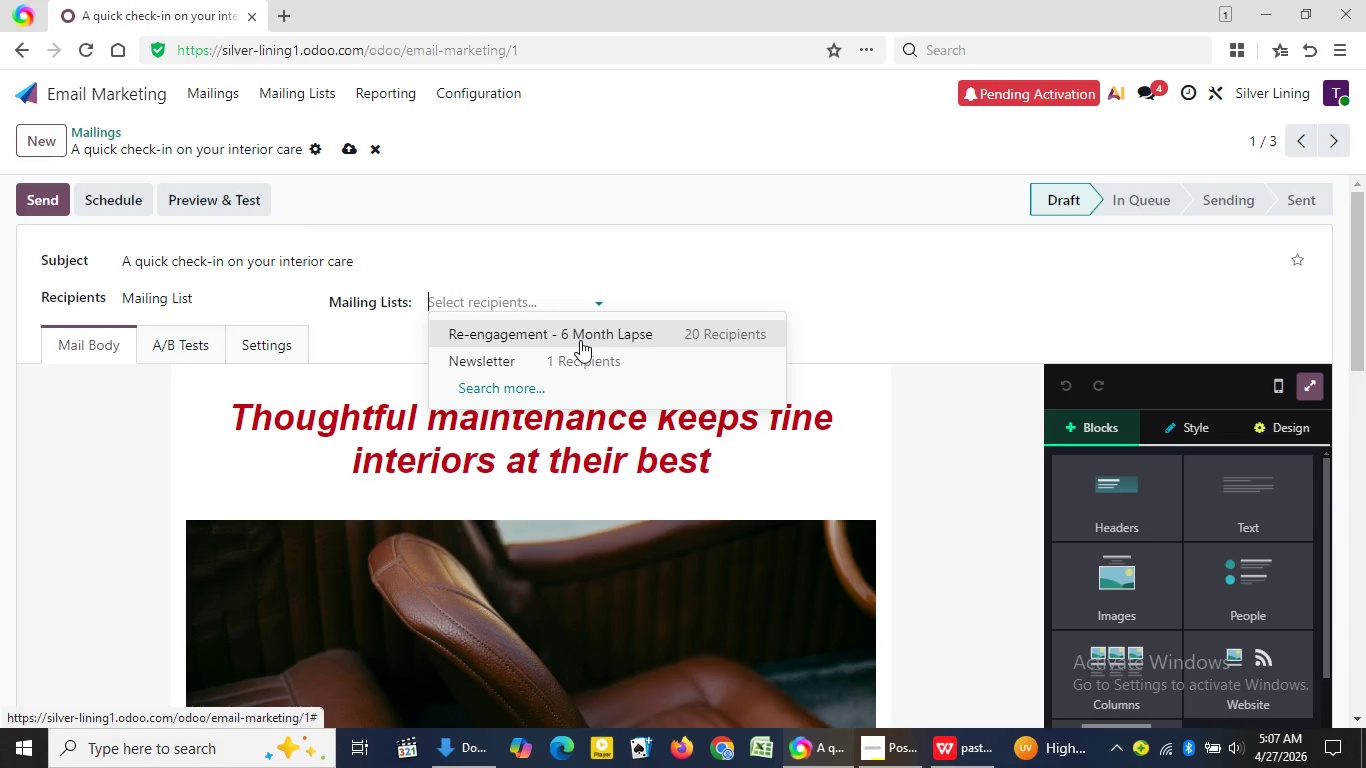 
left_click([580, 340])
 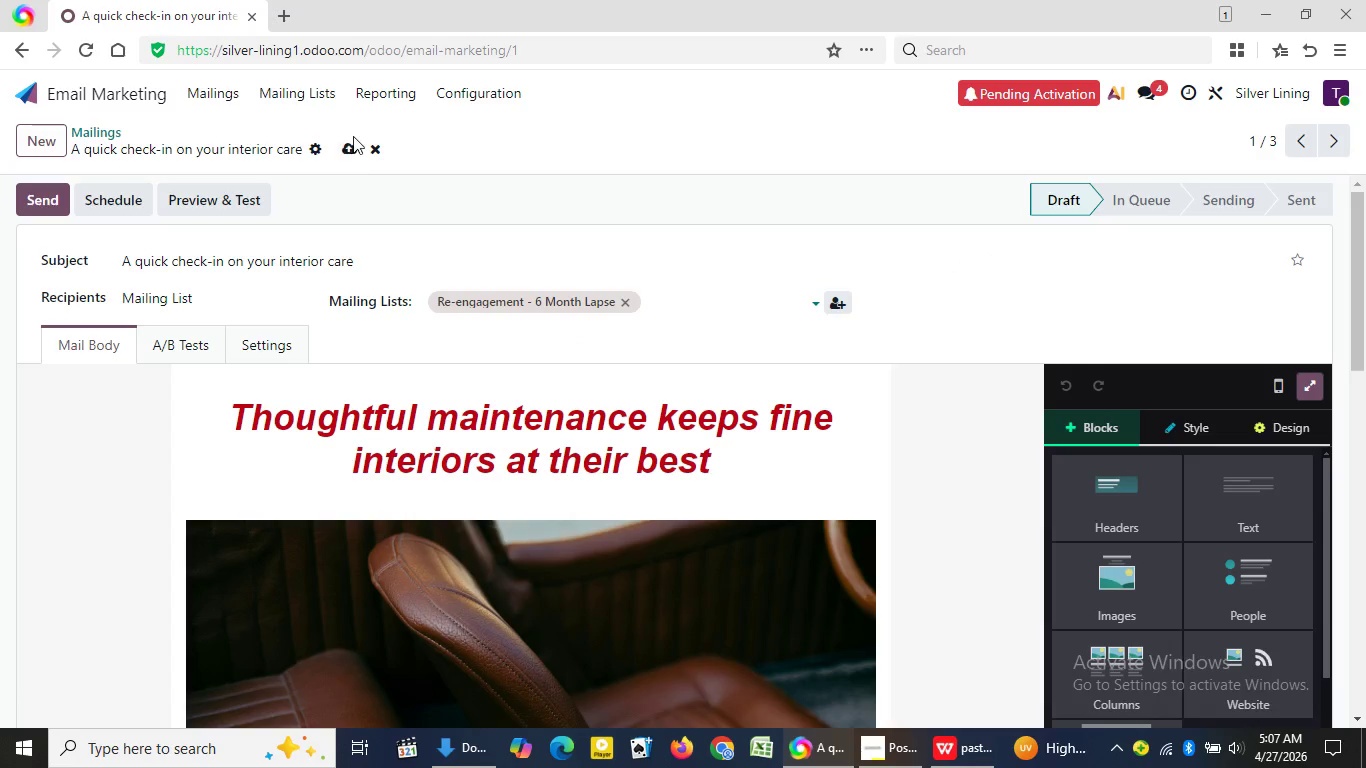 
wait(5.39)
 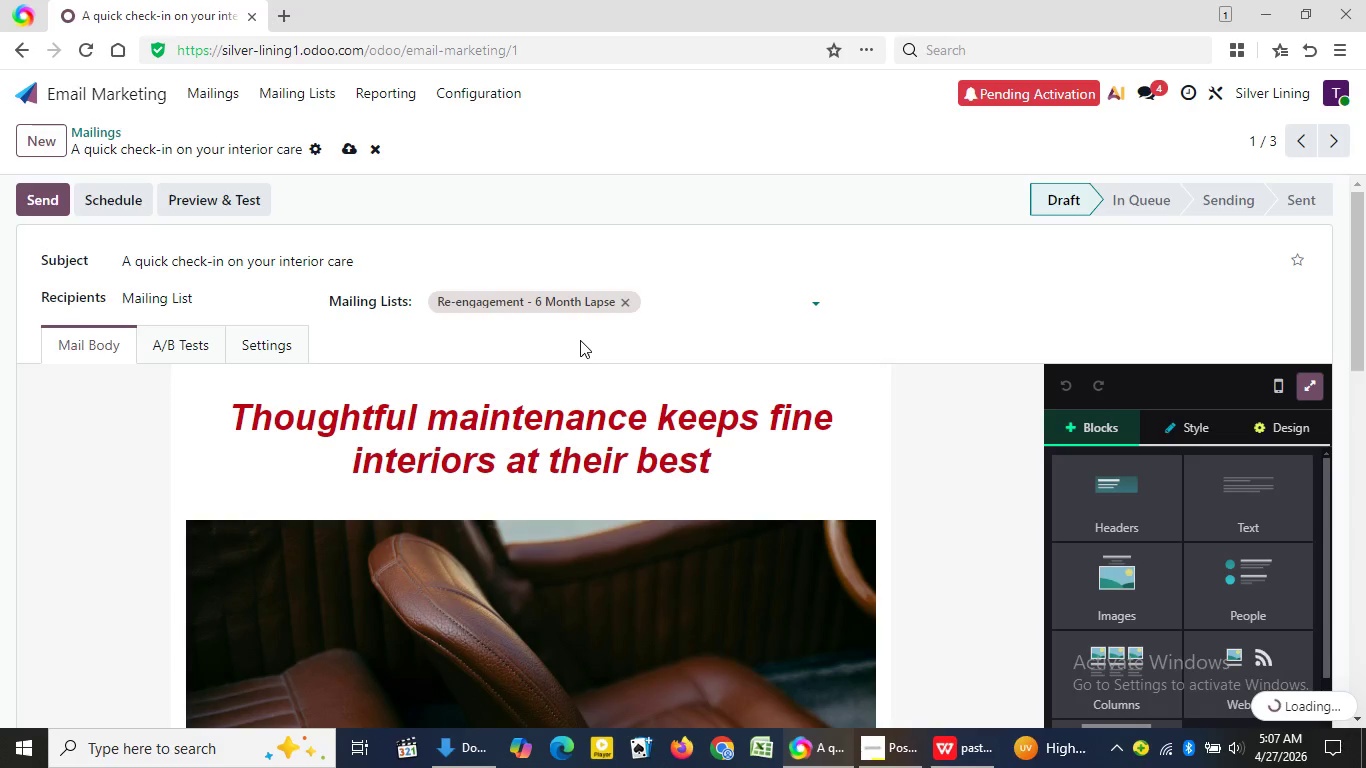 
left_click([348, 144])
 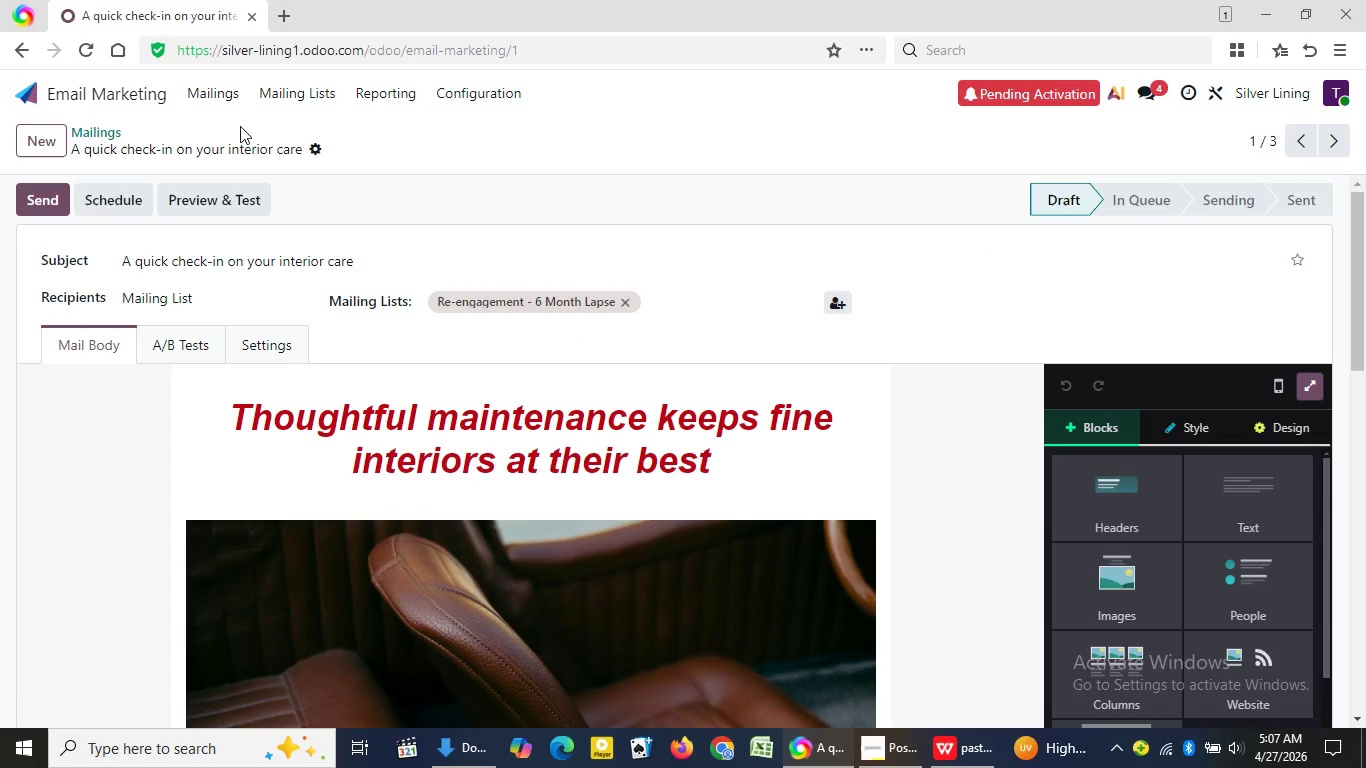 
left_click([222, 95])
 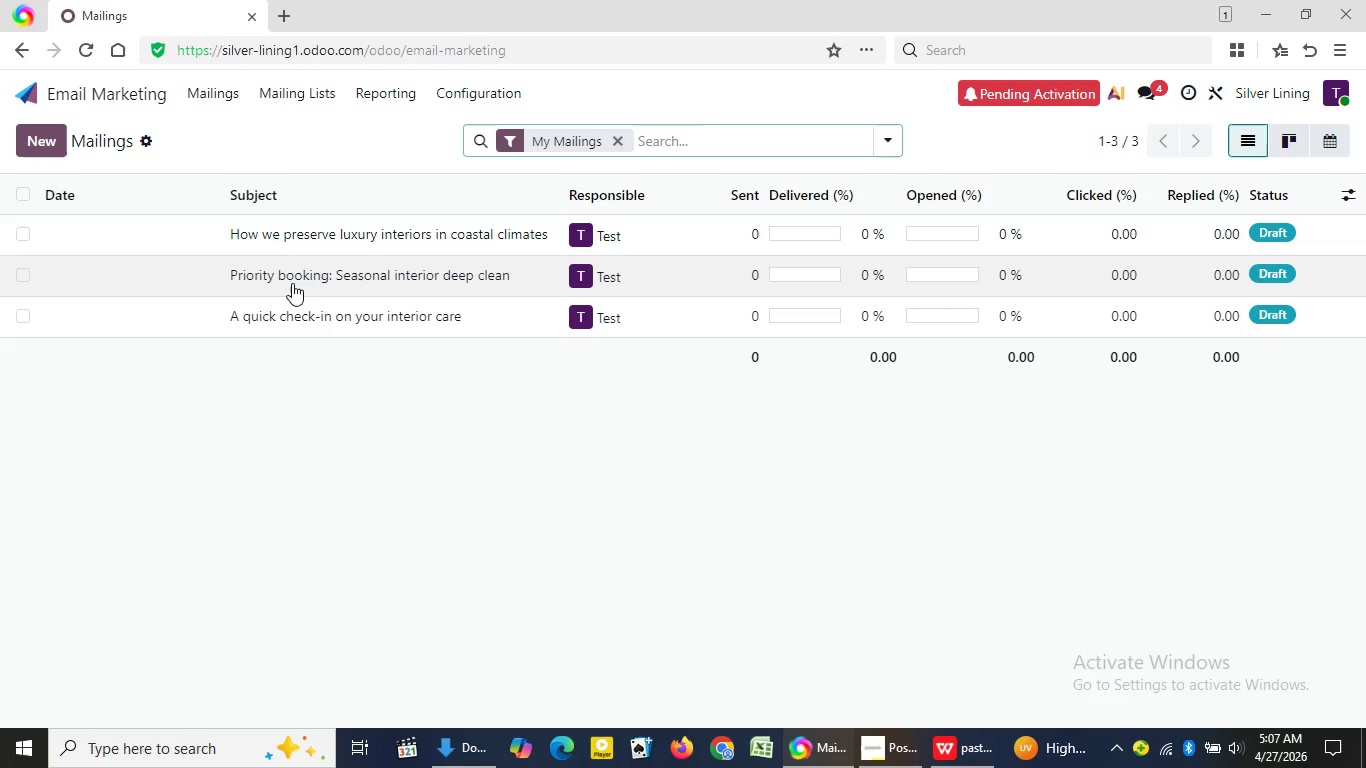 
left_click([292, 283])
 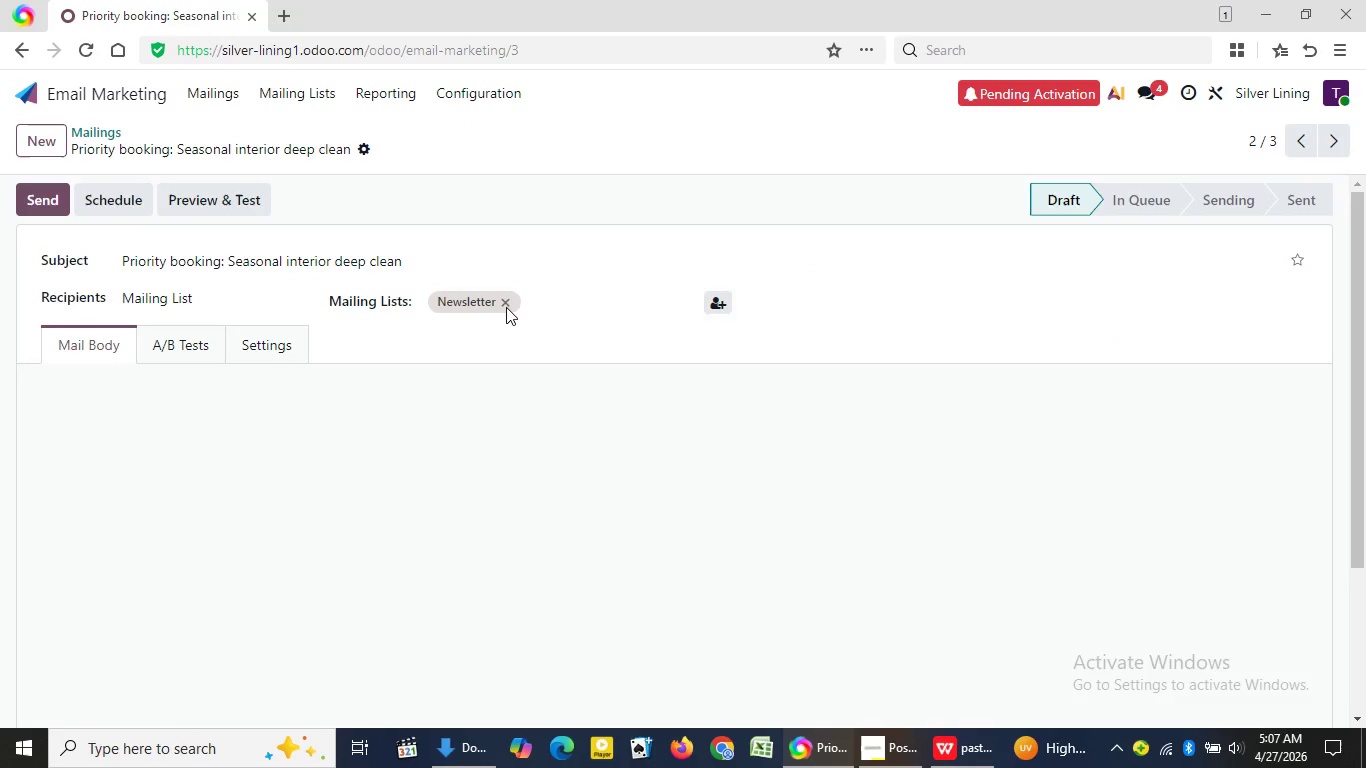 
left_click([506, 307])
 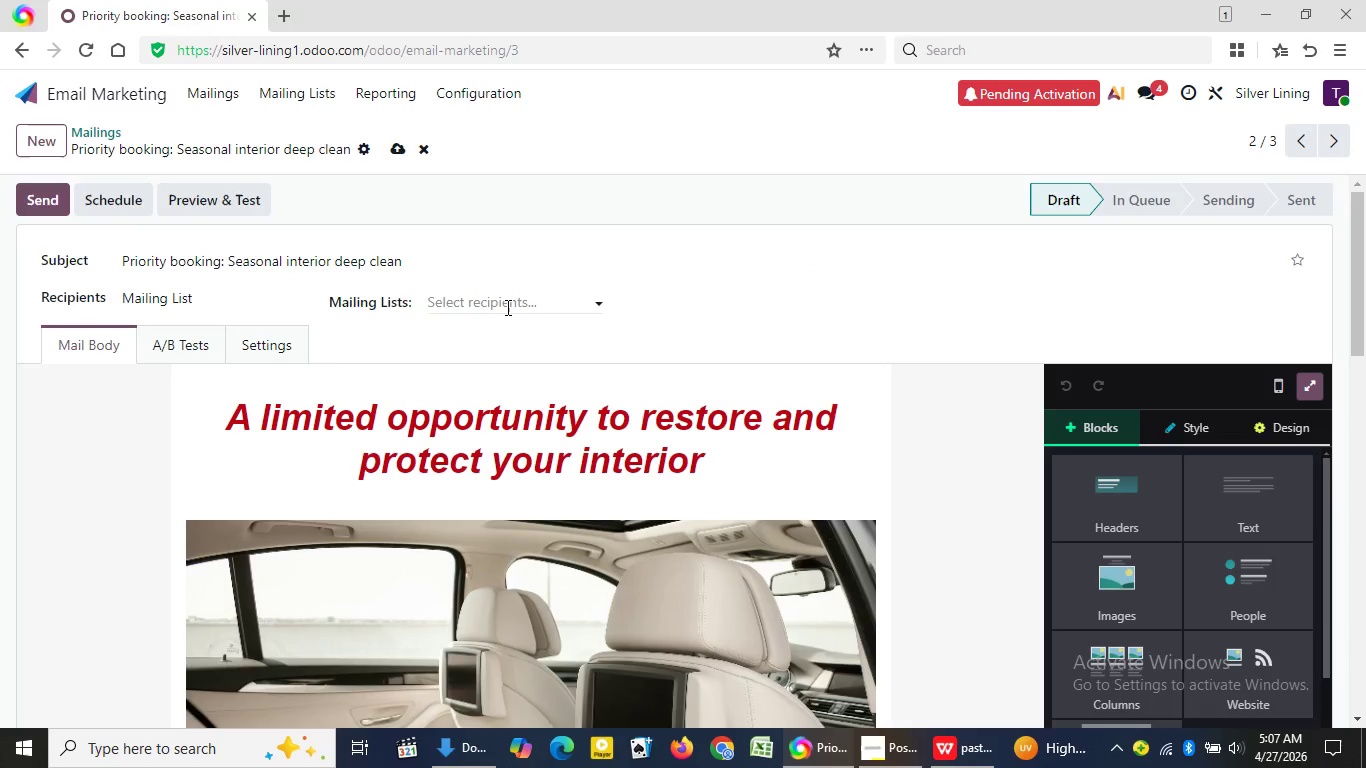 
left_click([506, 307])
 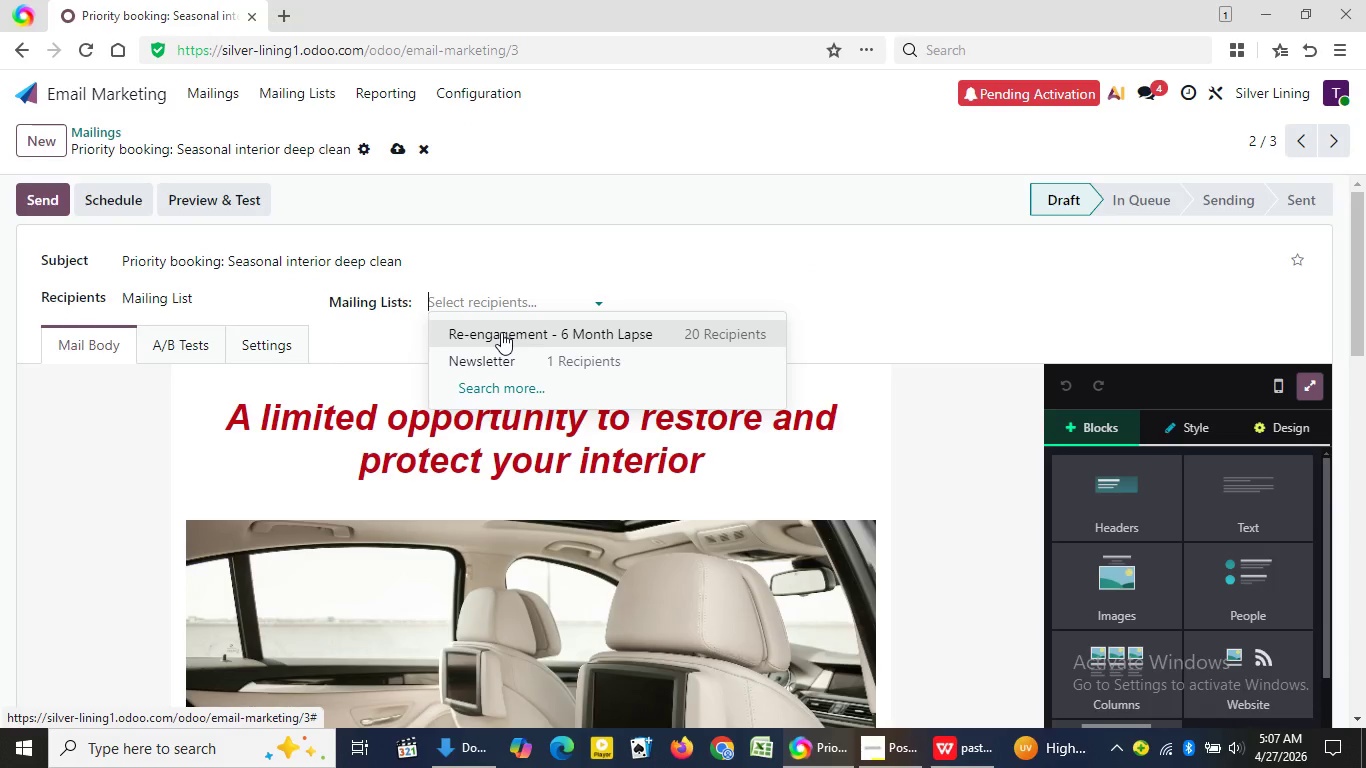 
left_click([501, 332])
 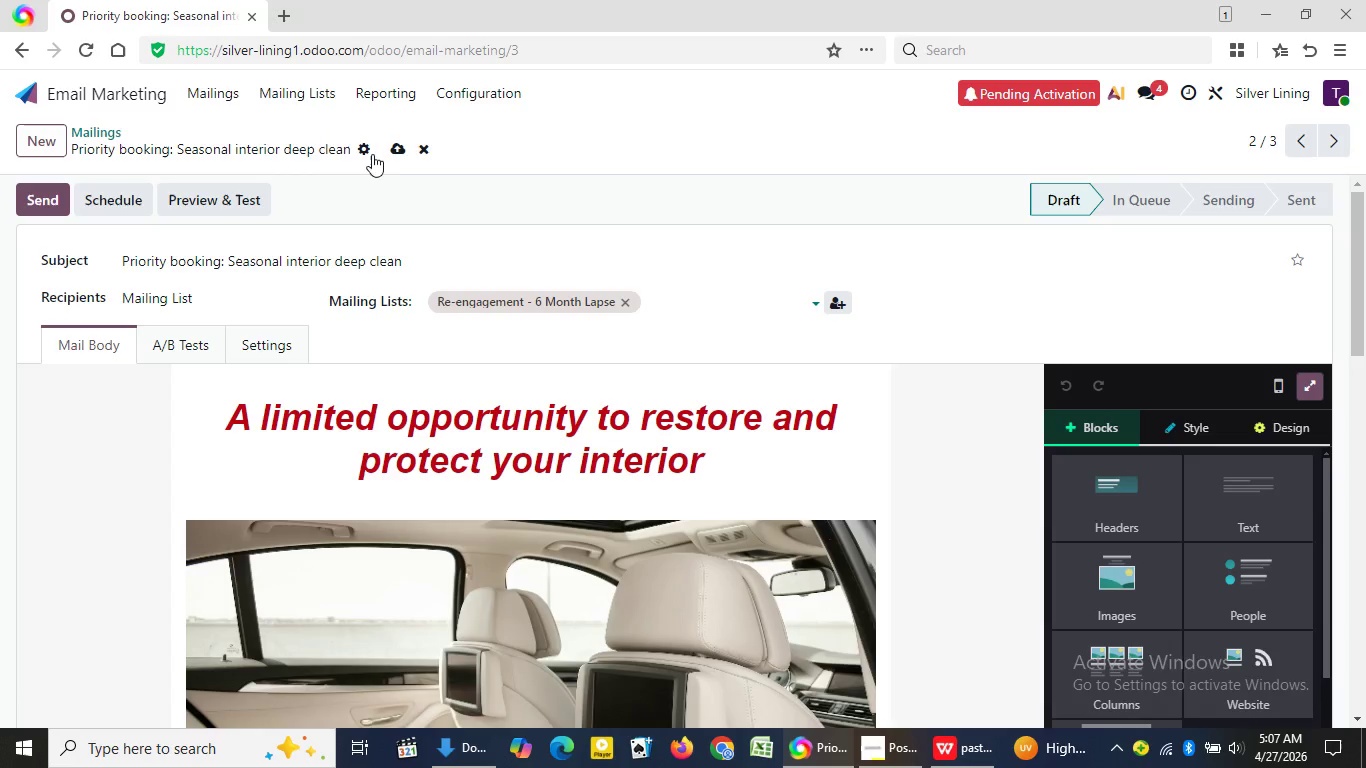 
left_click([395, 154])
 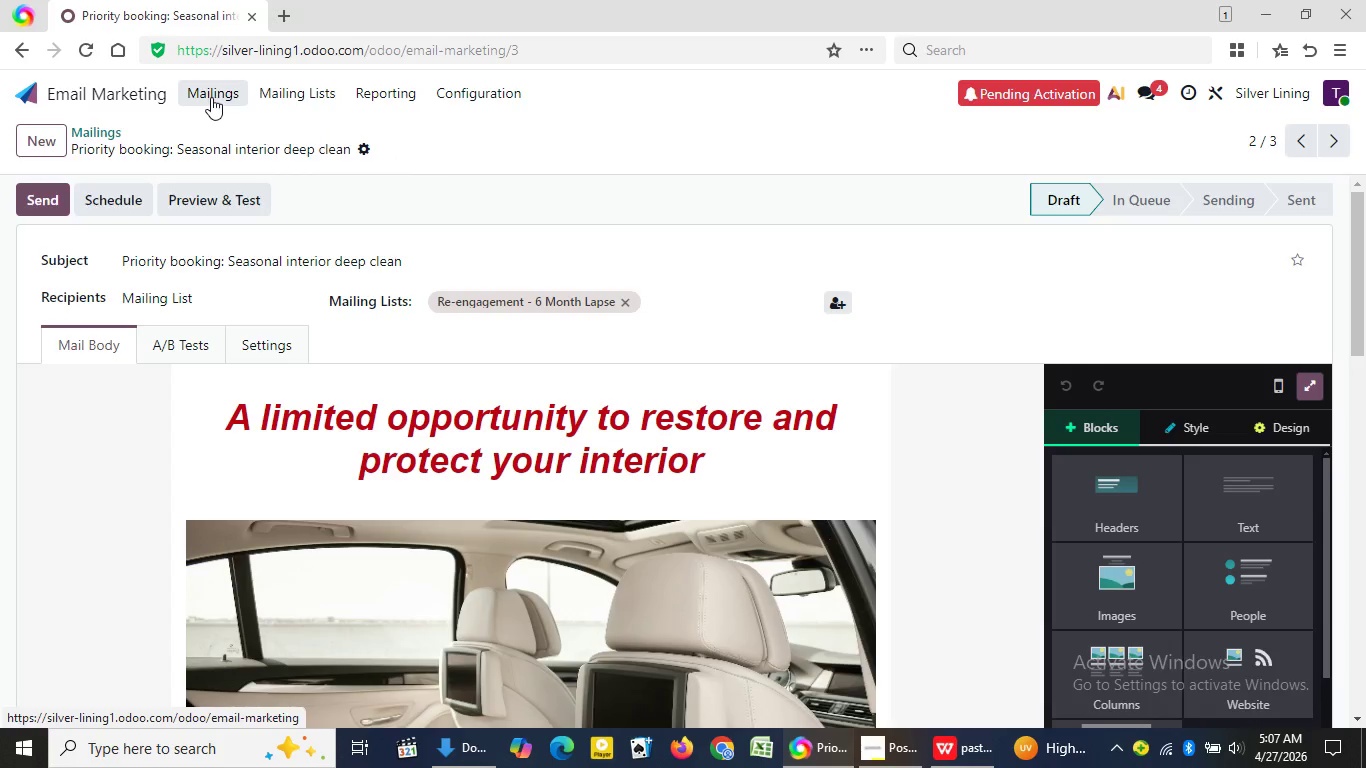 
wait(6.14)
 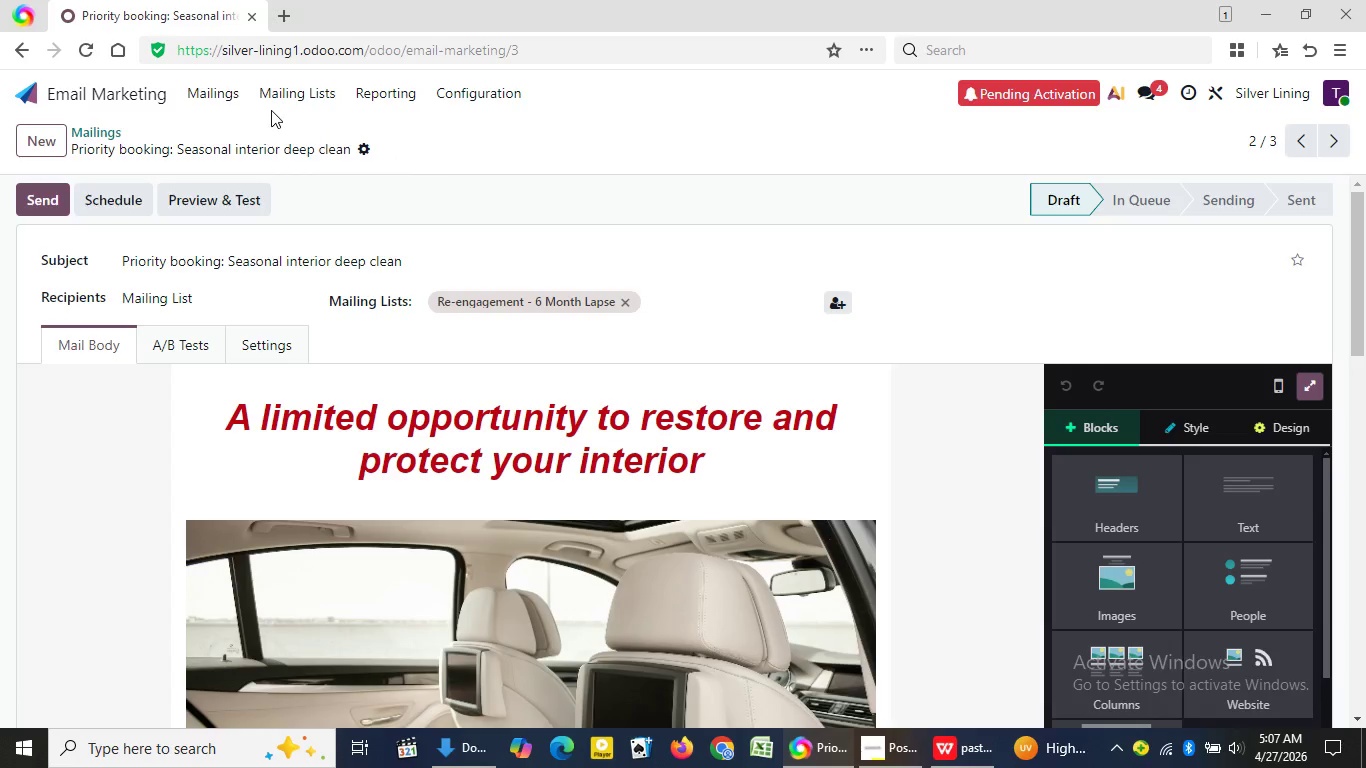 
left_click([213, 94])
 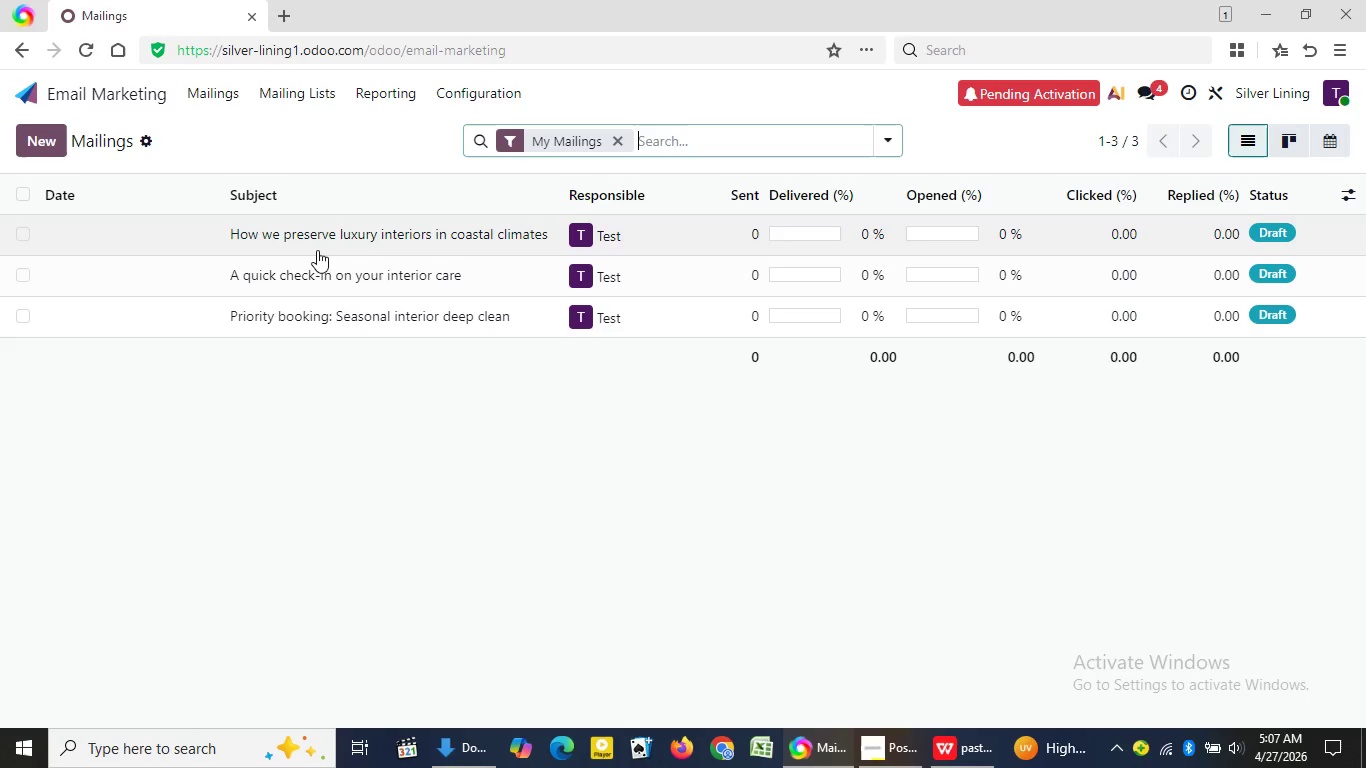 
left_click([336, 237])
 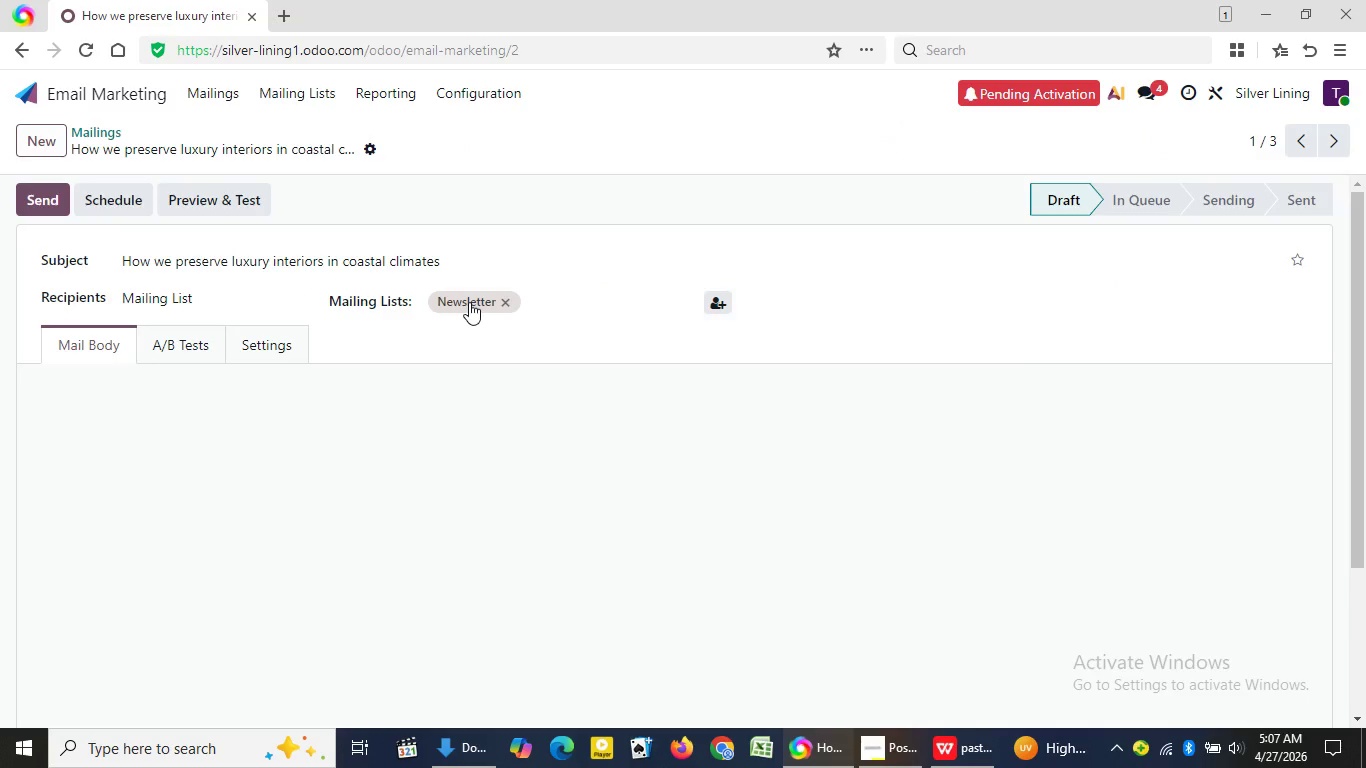 
left_click([504, 306])
 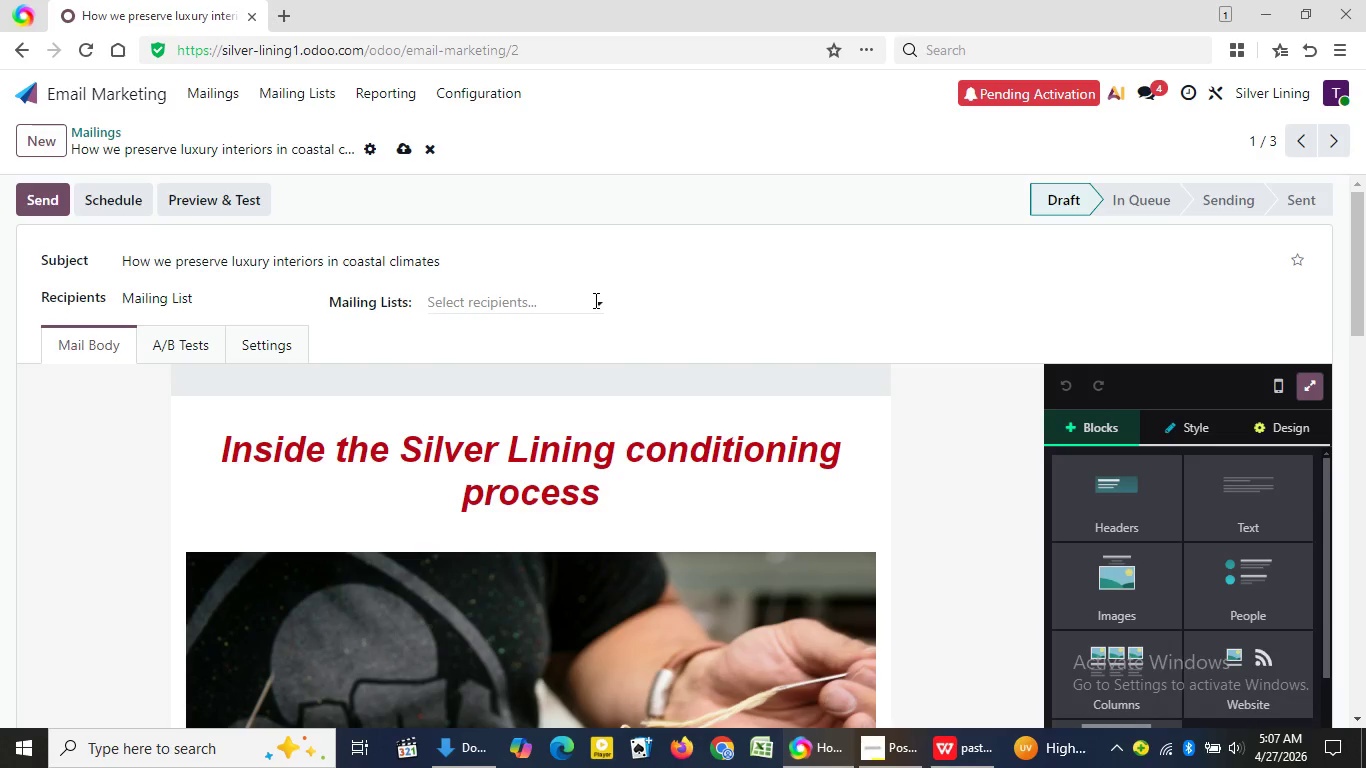 
left_click([597, 301])
 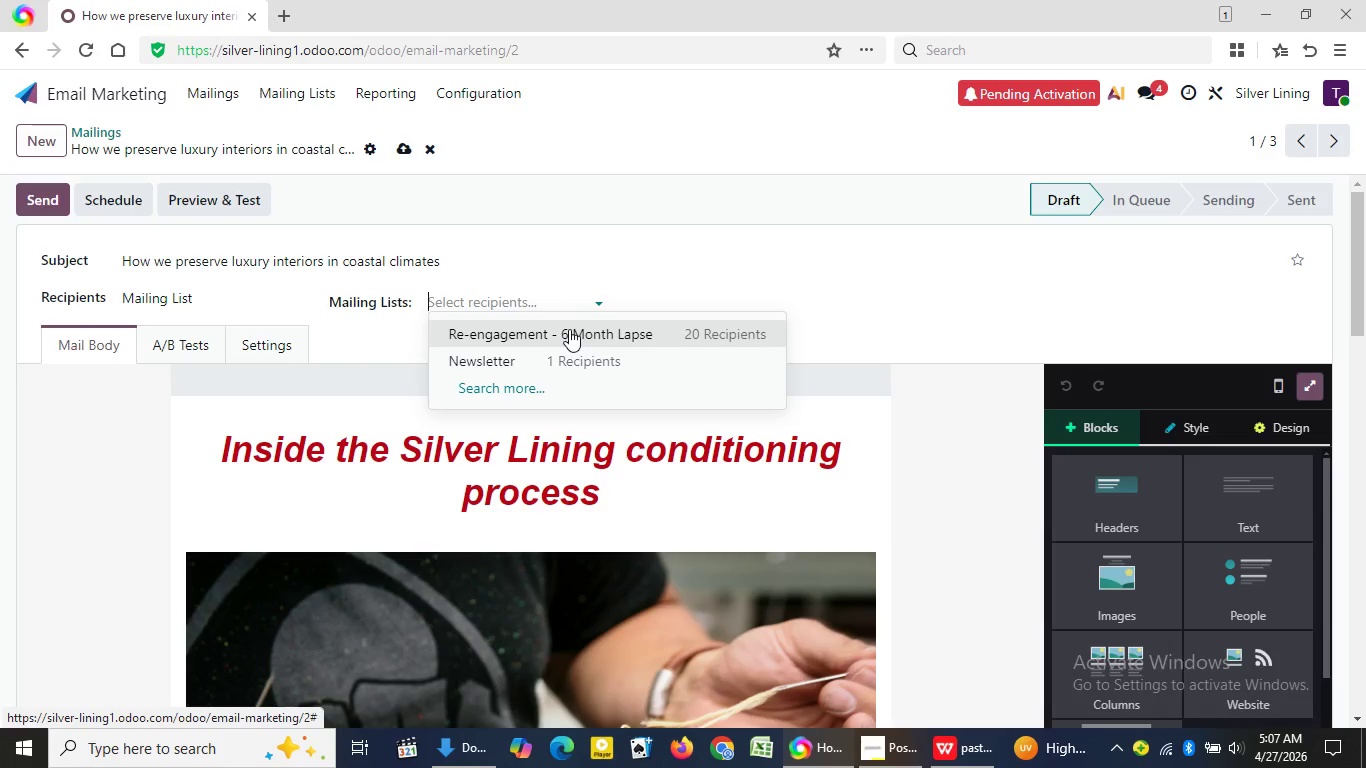 
left_click([569, 329])
 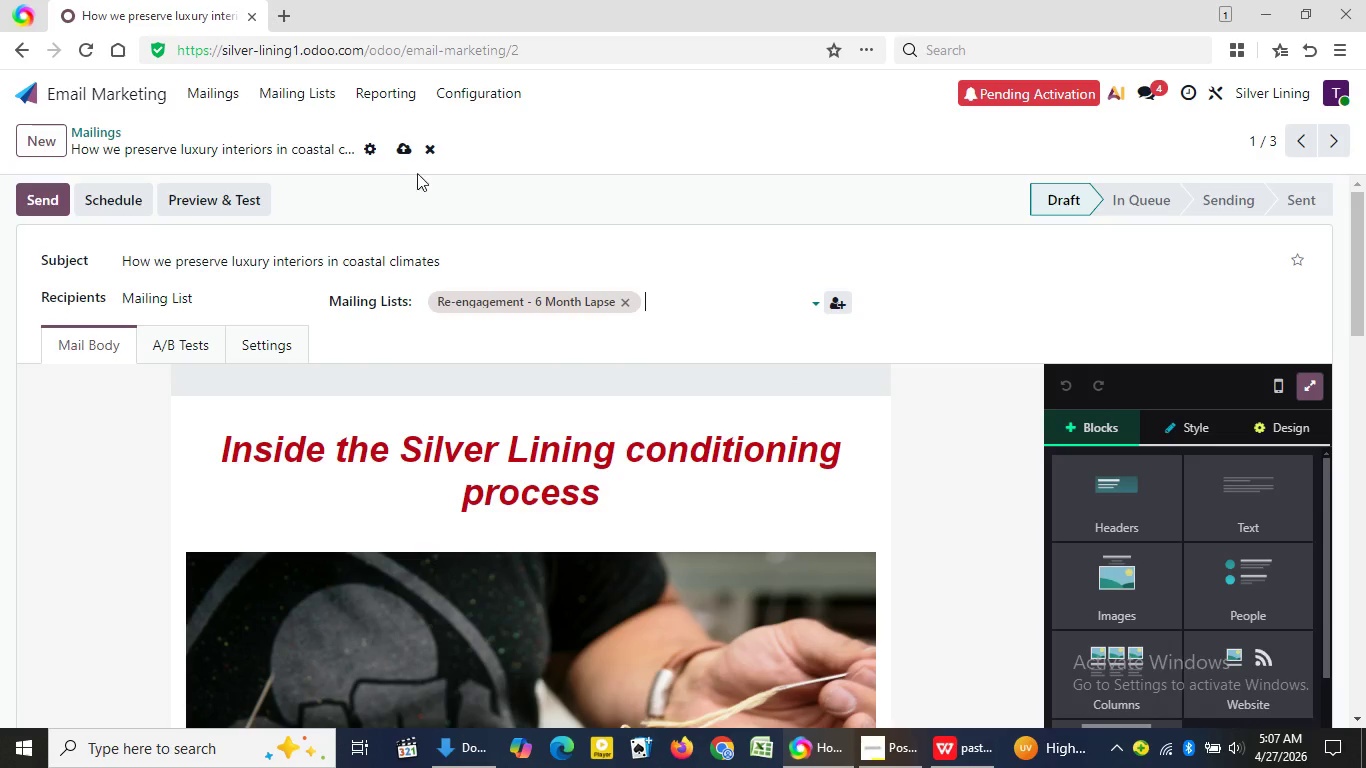 
left_click([405, 145])
 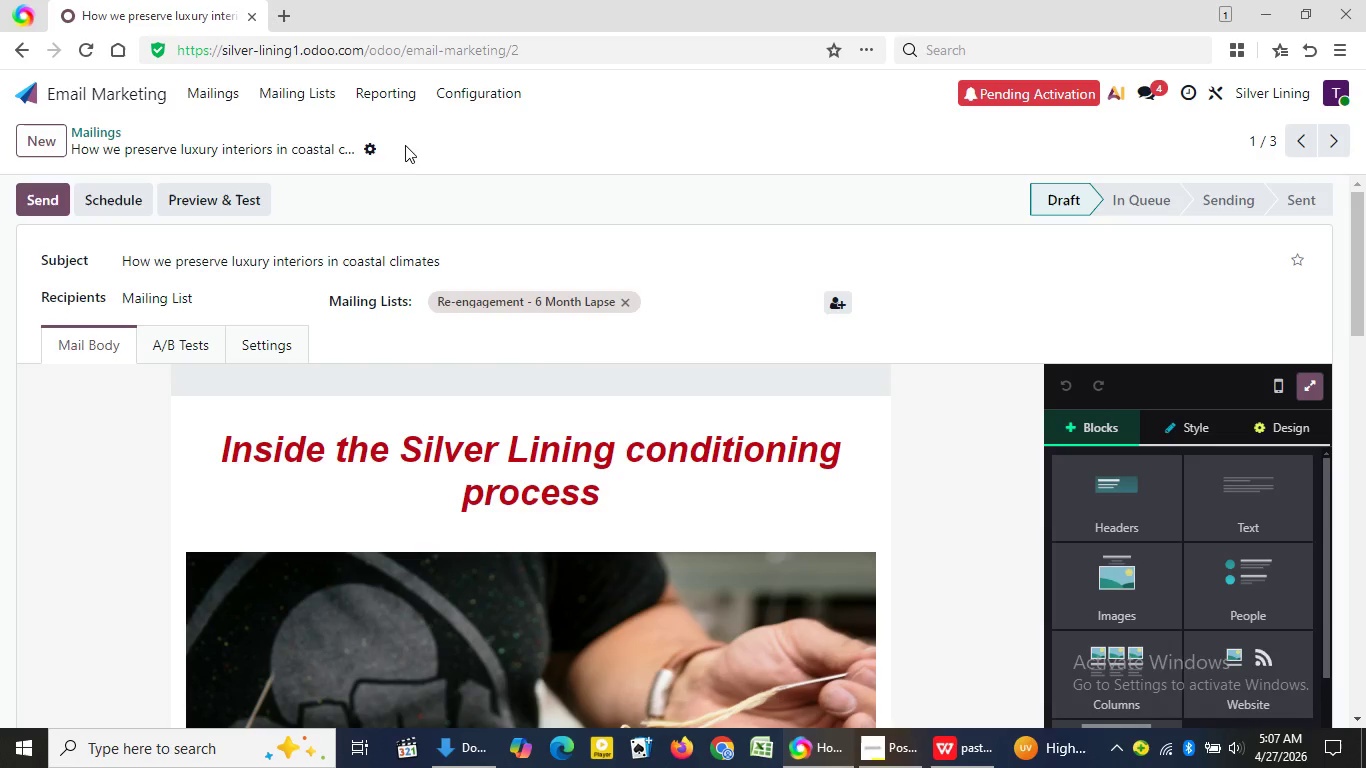 
wait(7.3)
 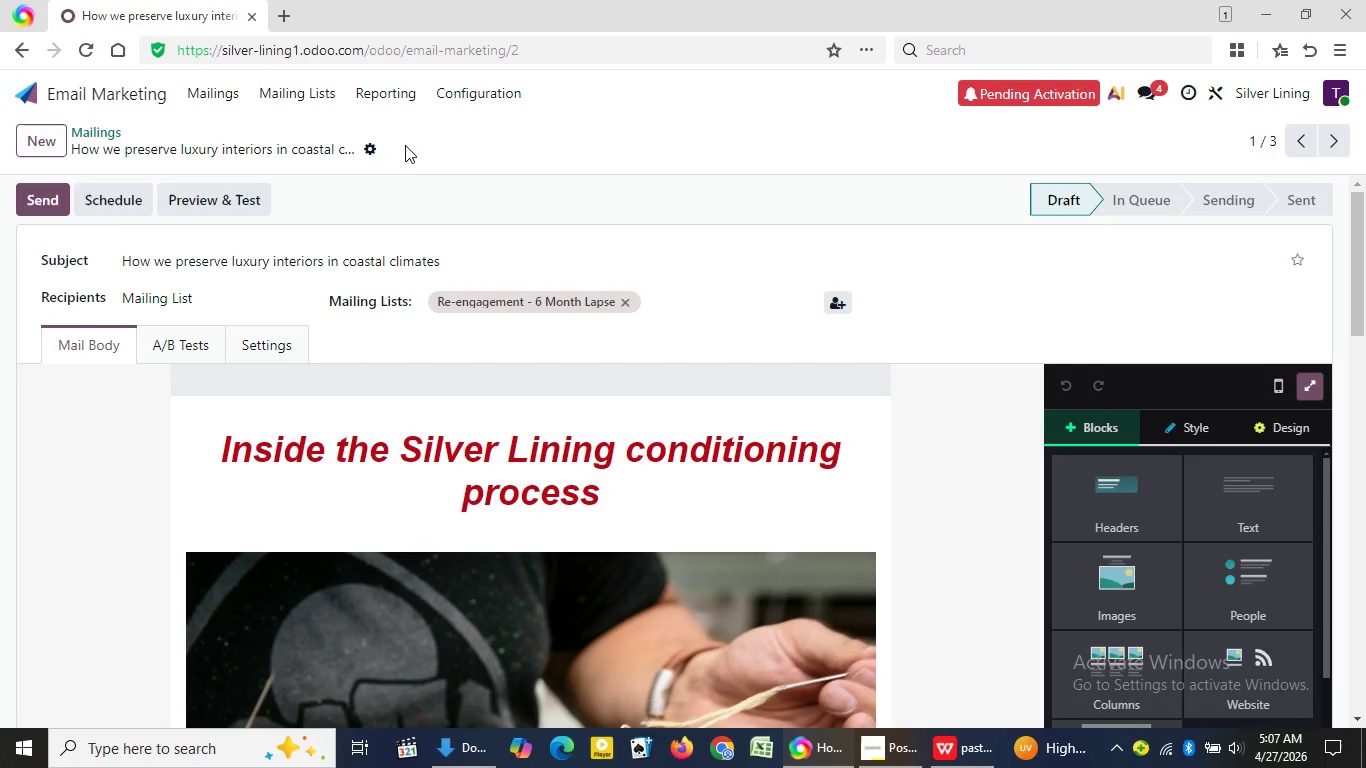 
left_click([892, 762])